 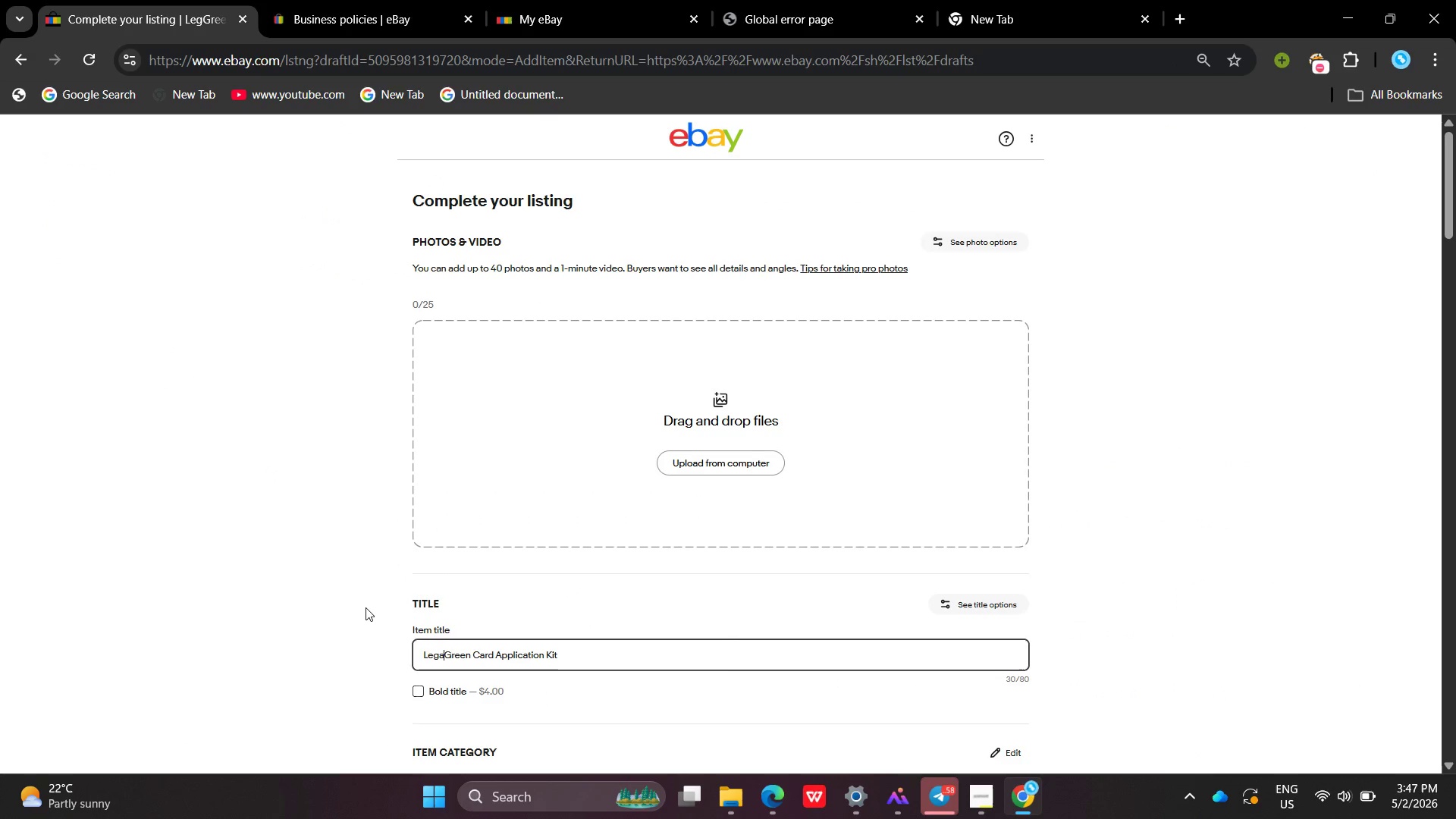 
hold_key(key=E, duration=0.33)
 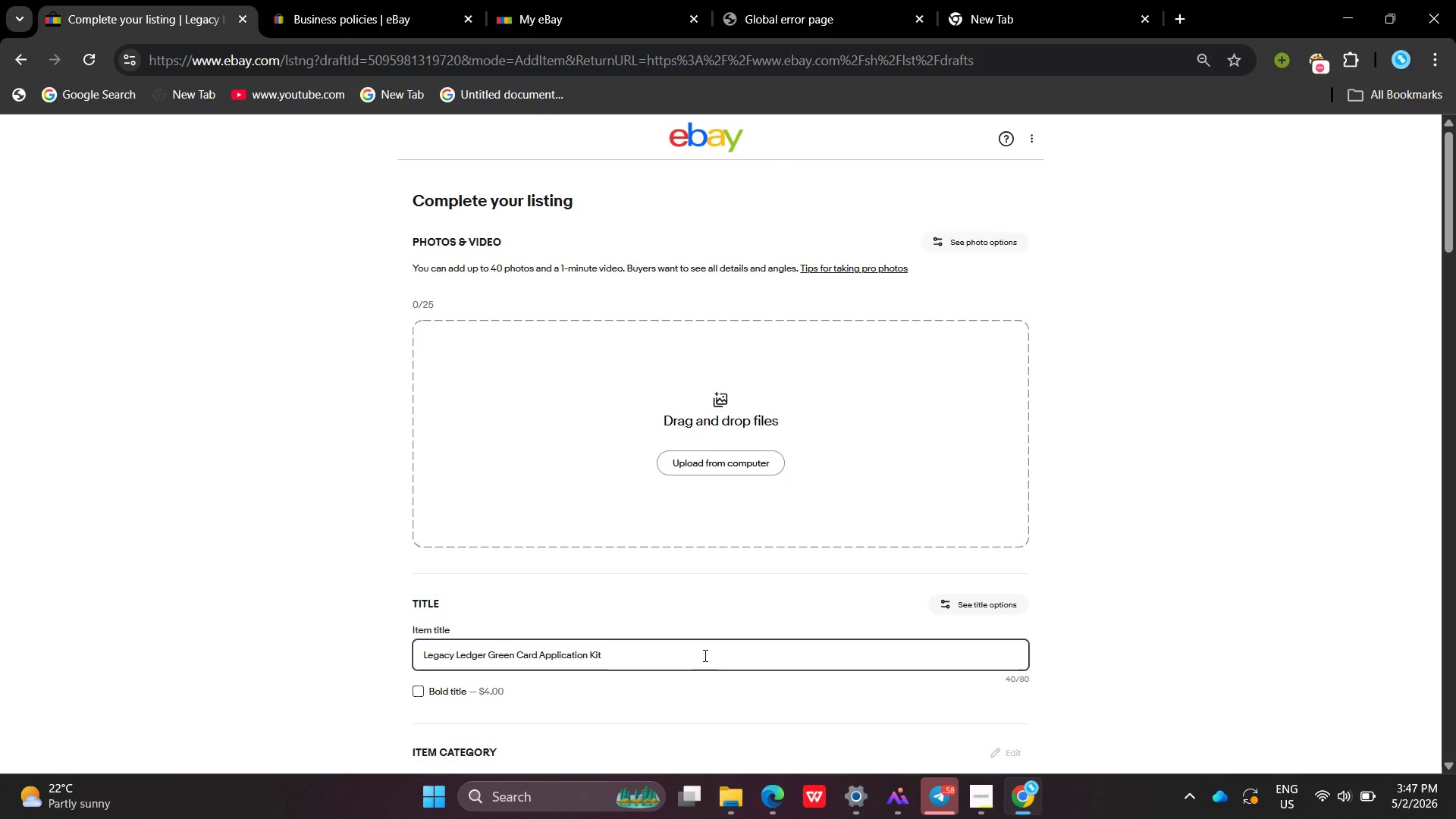 
left_click([704, 655])
 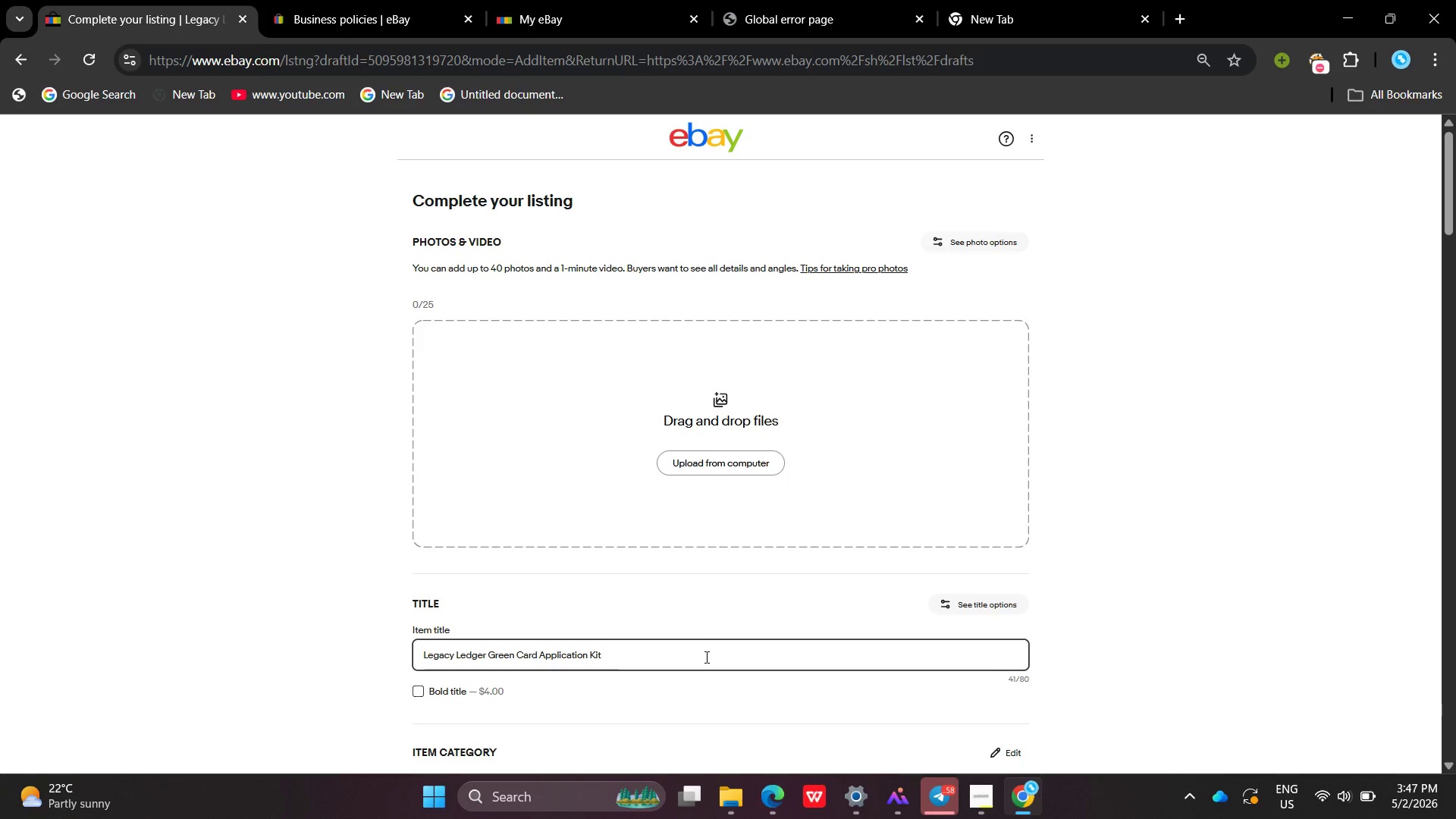 
type(Immig)
 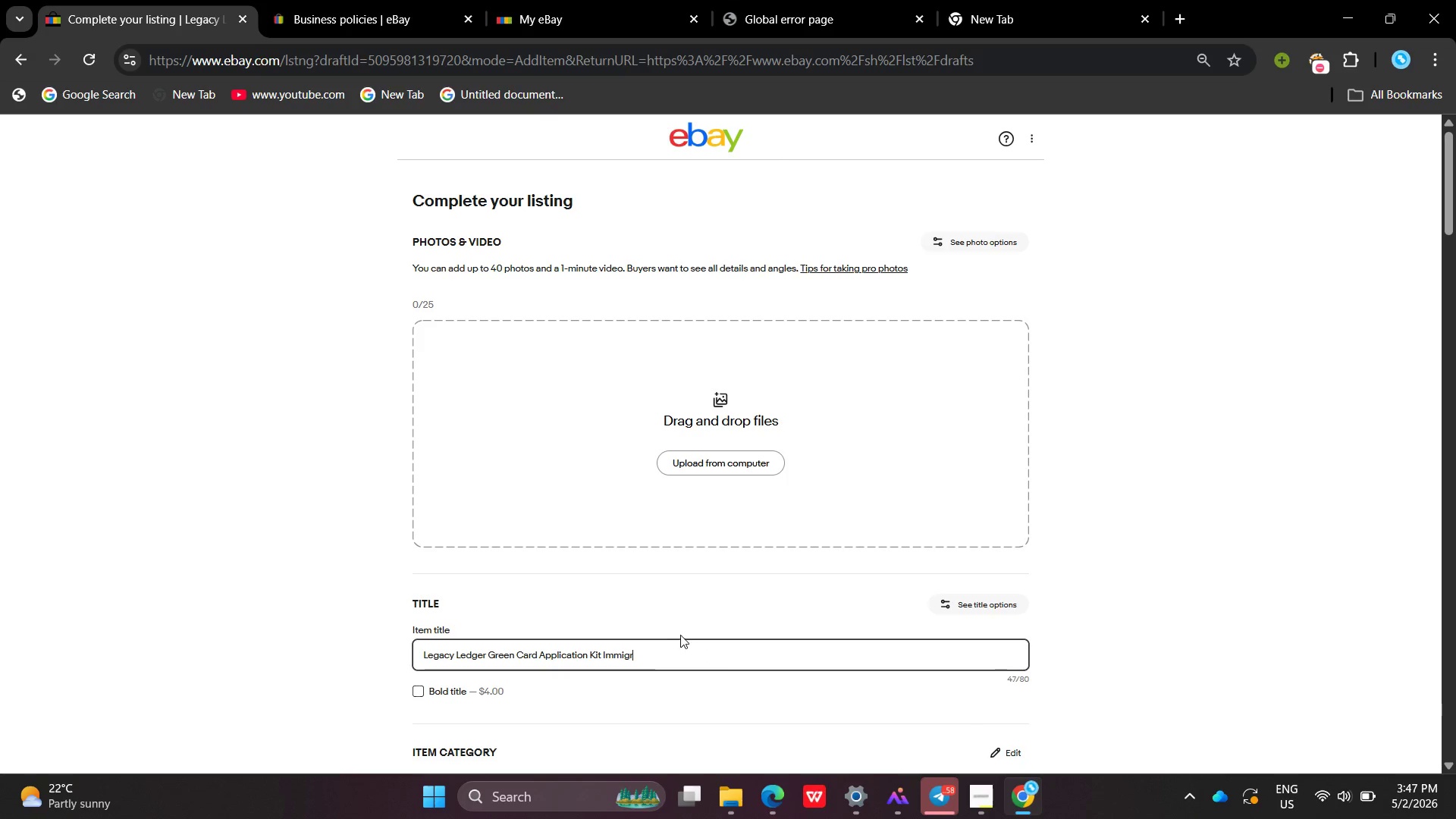 
type(ration Federal Binder gui)
key(Backspace)
 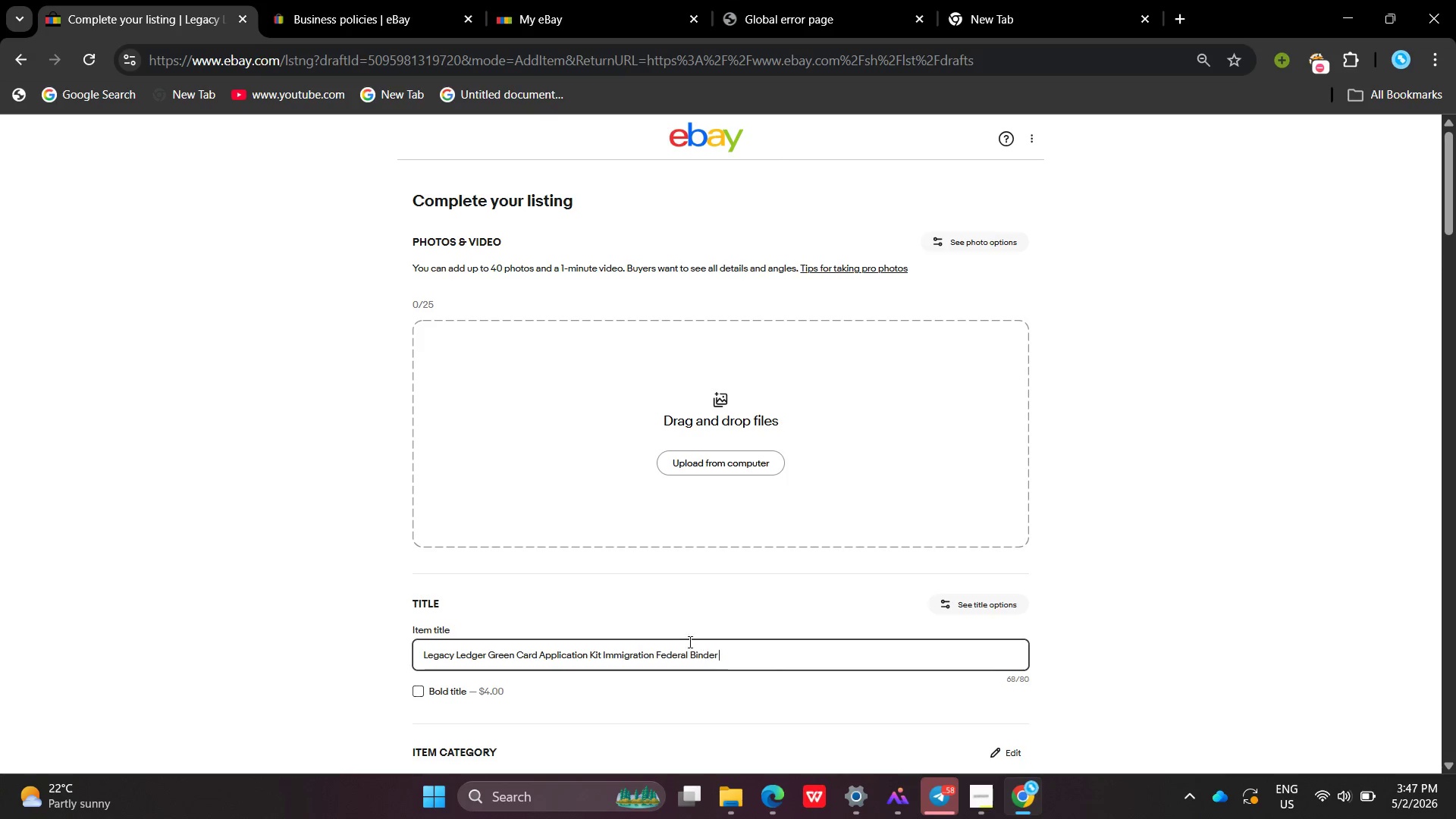 
 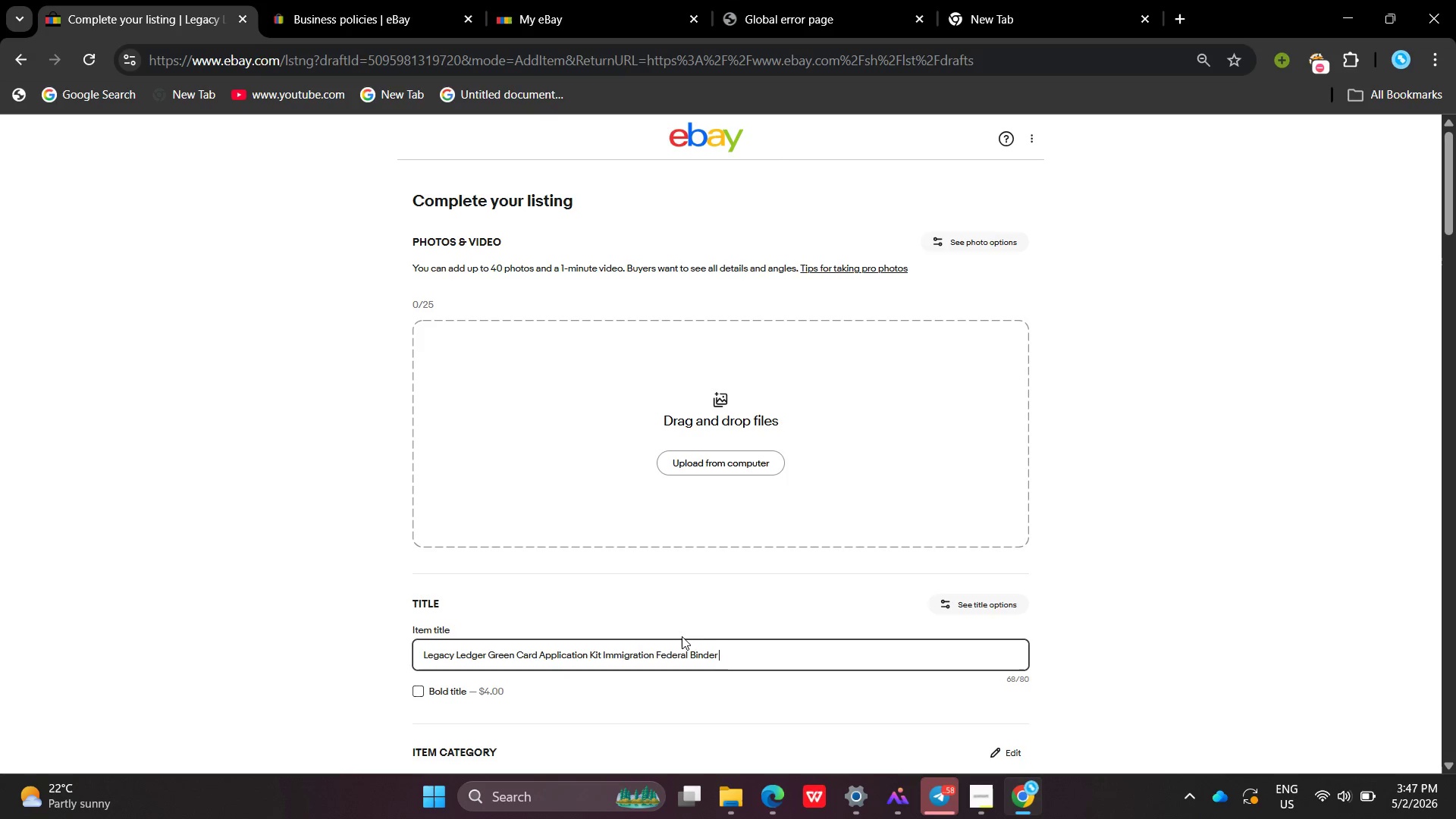 
key(Backspace)
key(Backspace)
type(Guidel)
 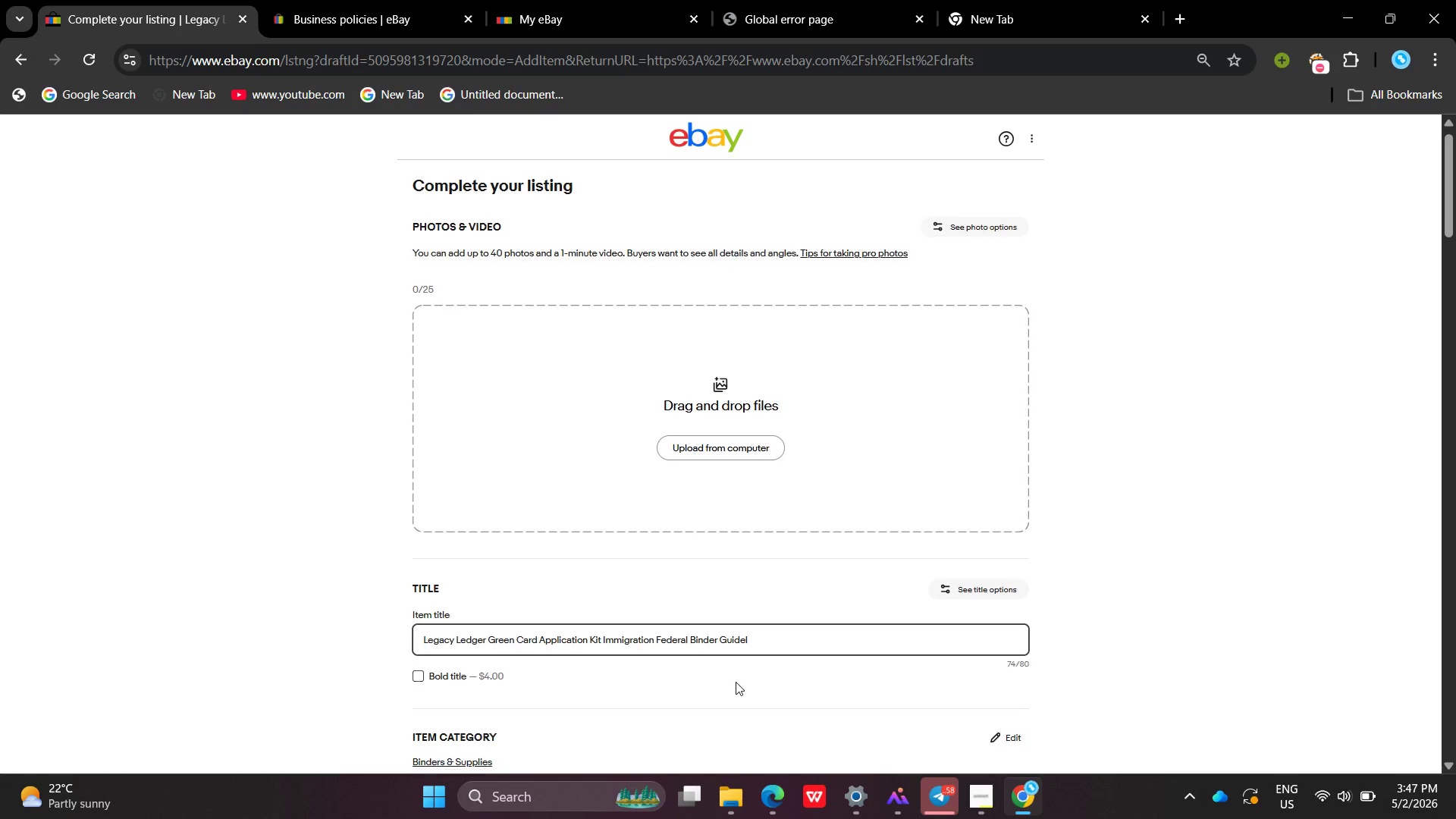 
key(Backspace)
 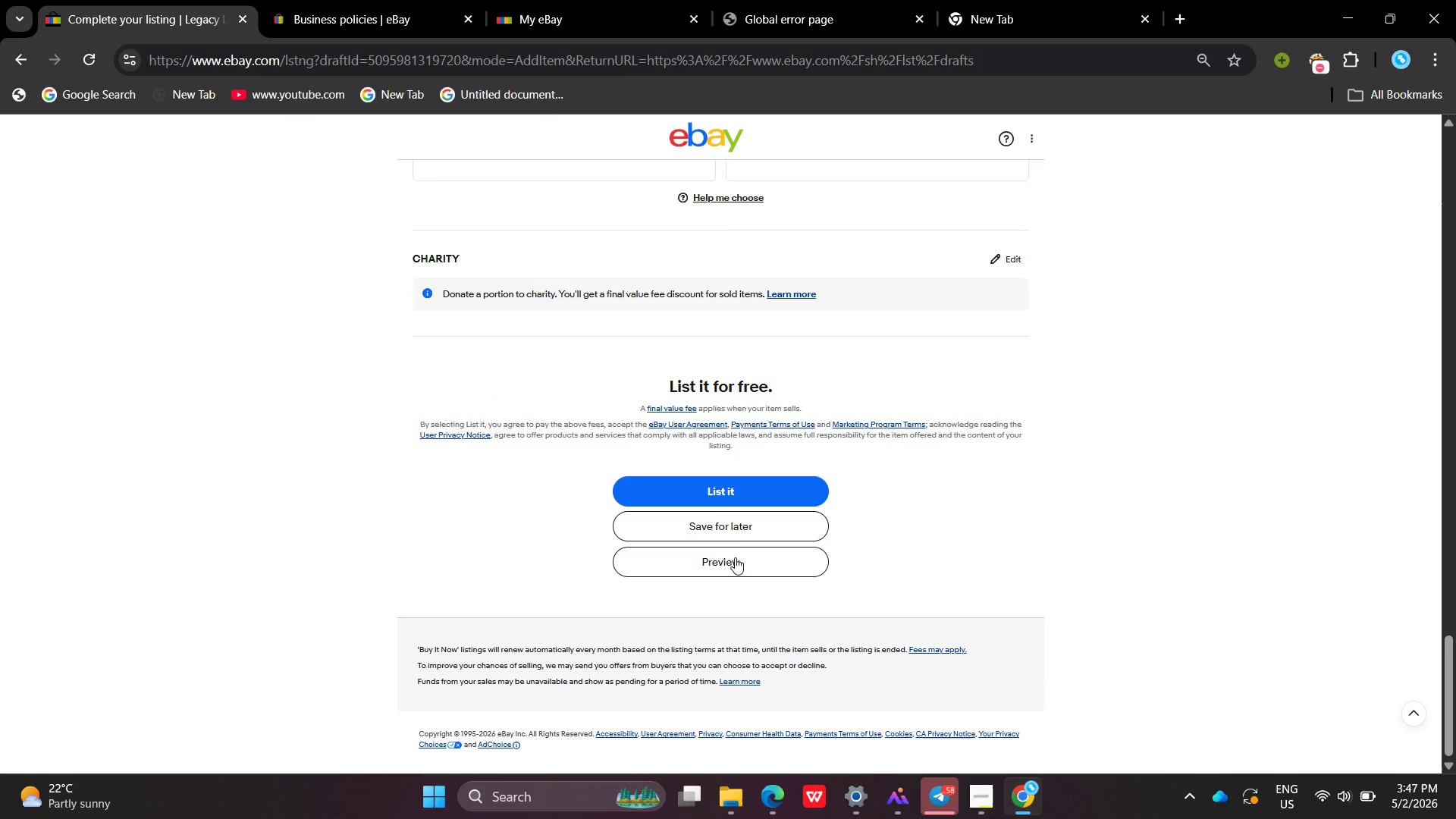 
left_click([736, 532])
 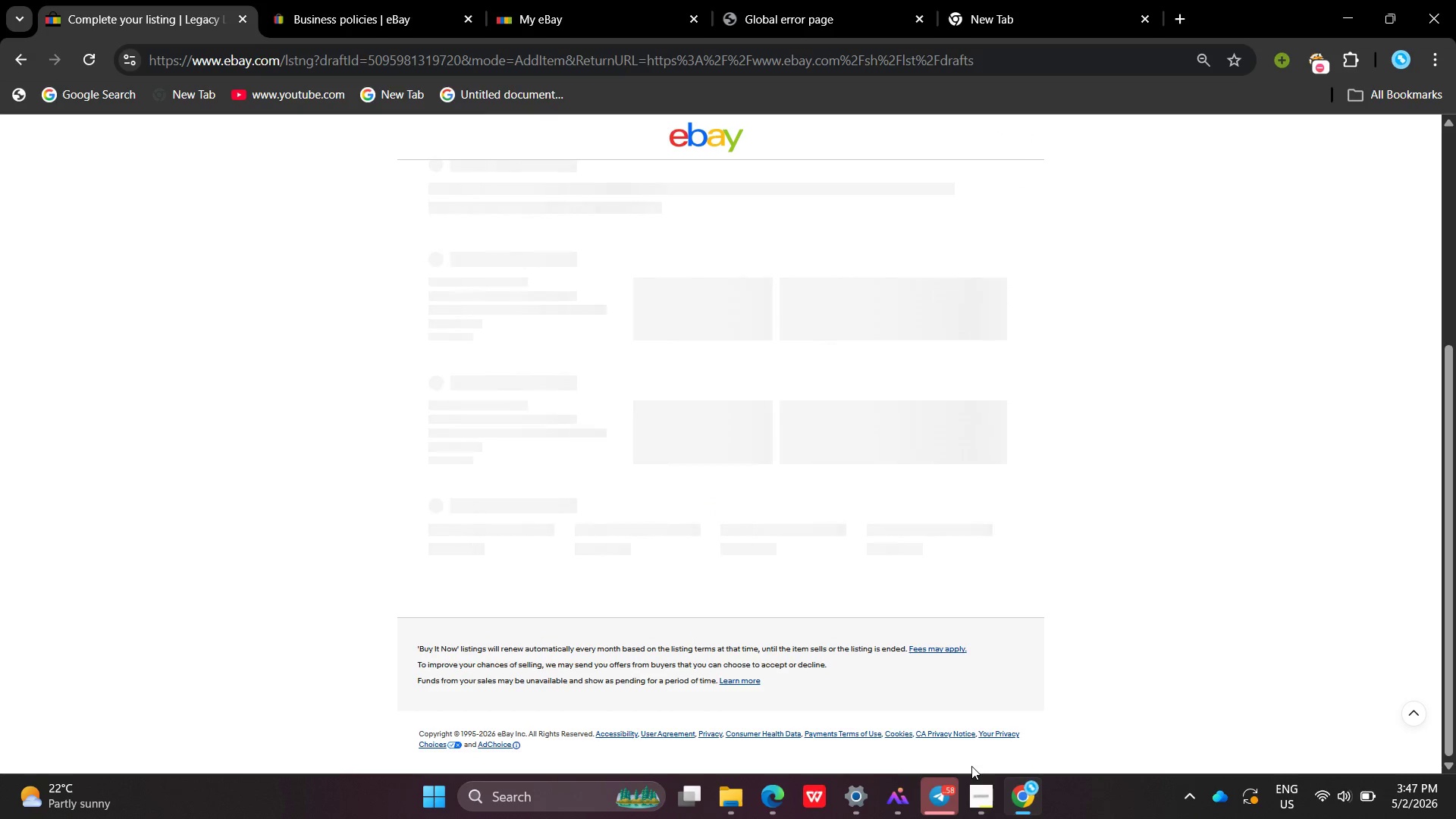 
left_click([971, 766])
 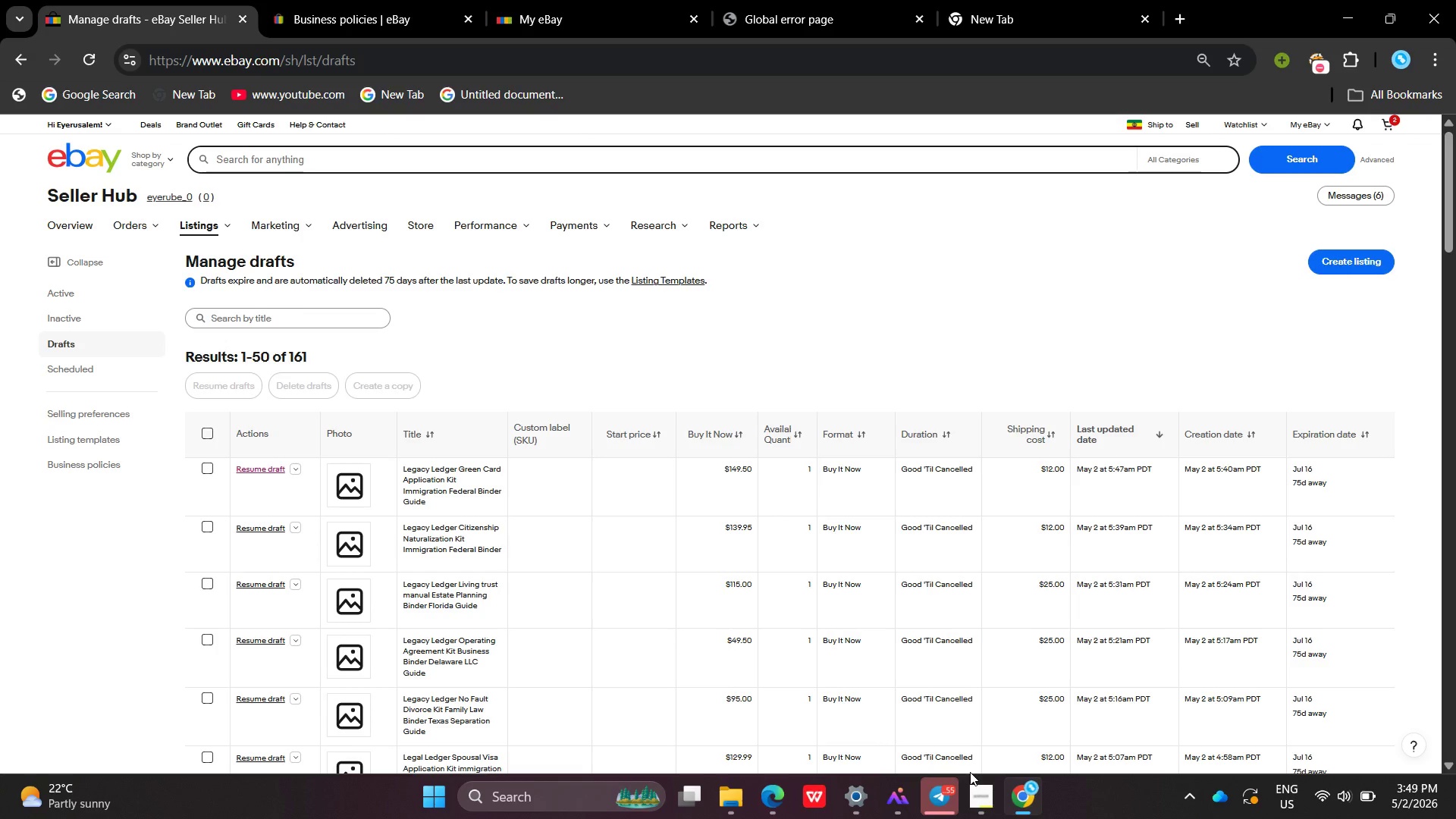 
wait(73.64)
 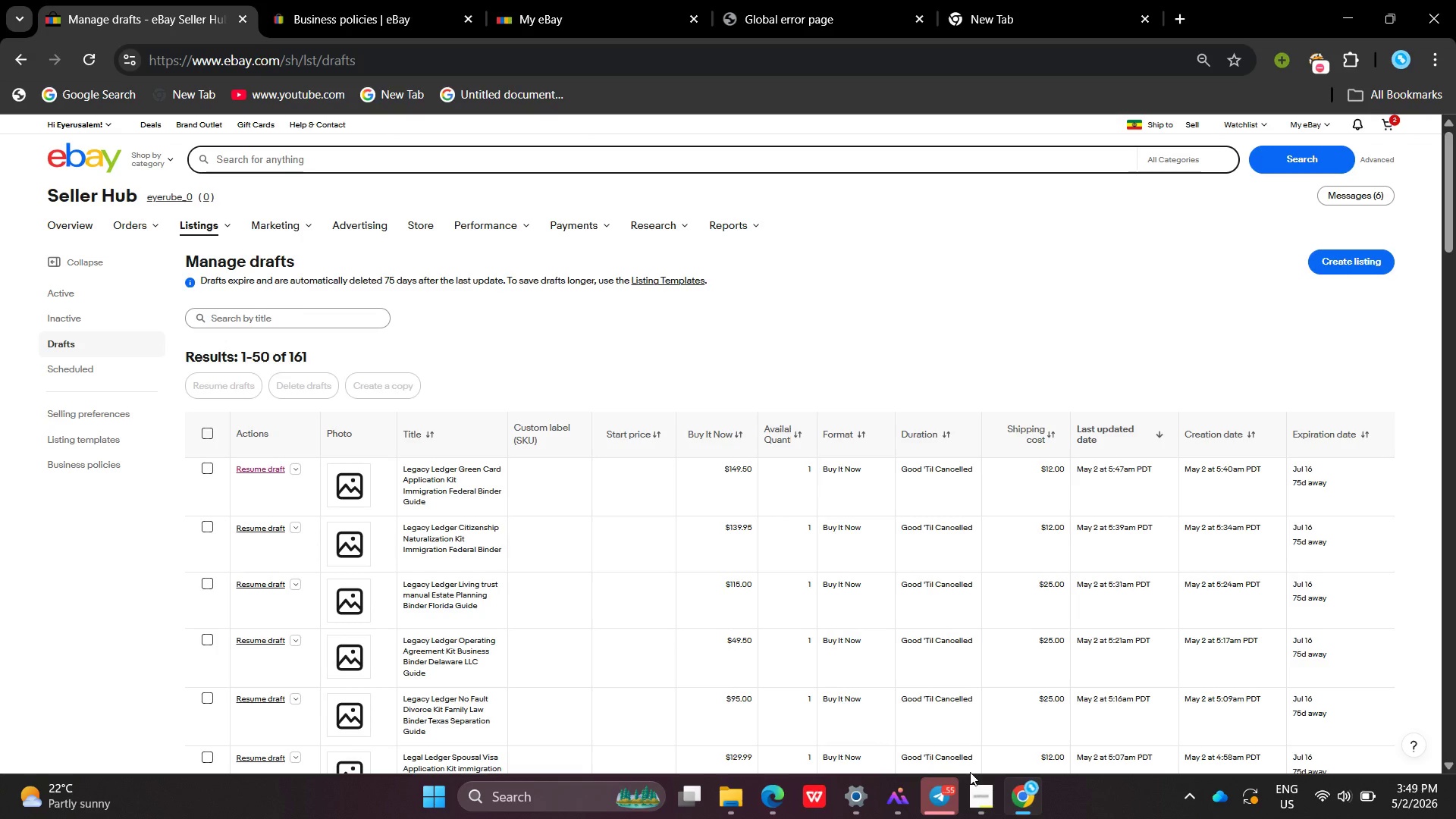 
left_click_drag(start_coordinate=[257, 526], to_coordinate=[191, 464])
 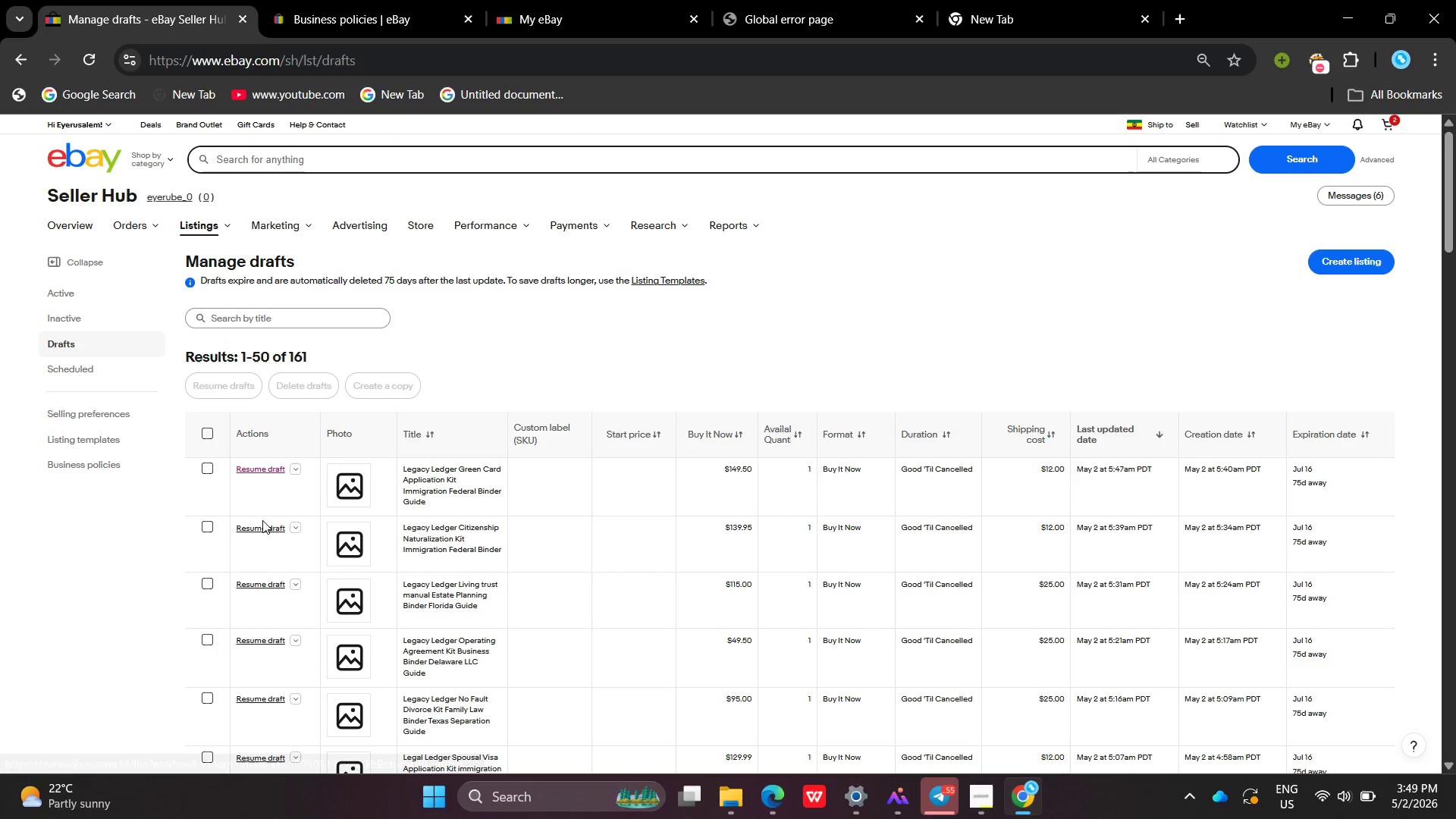 
double_click([262, 526])
 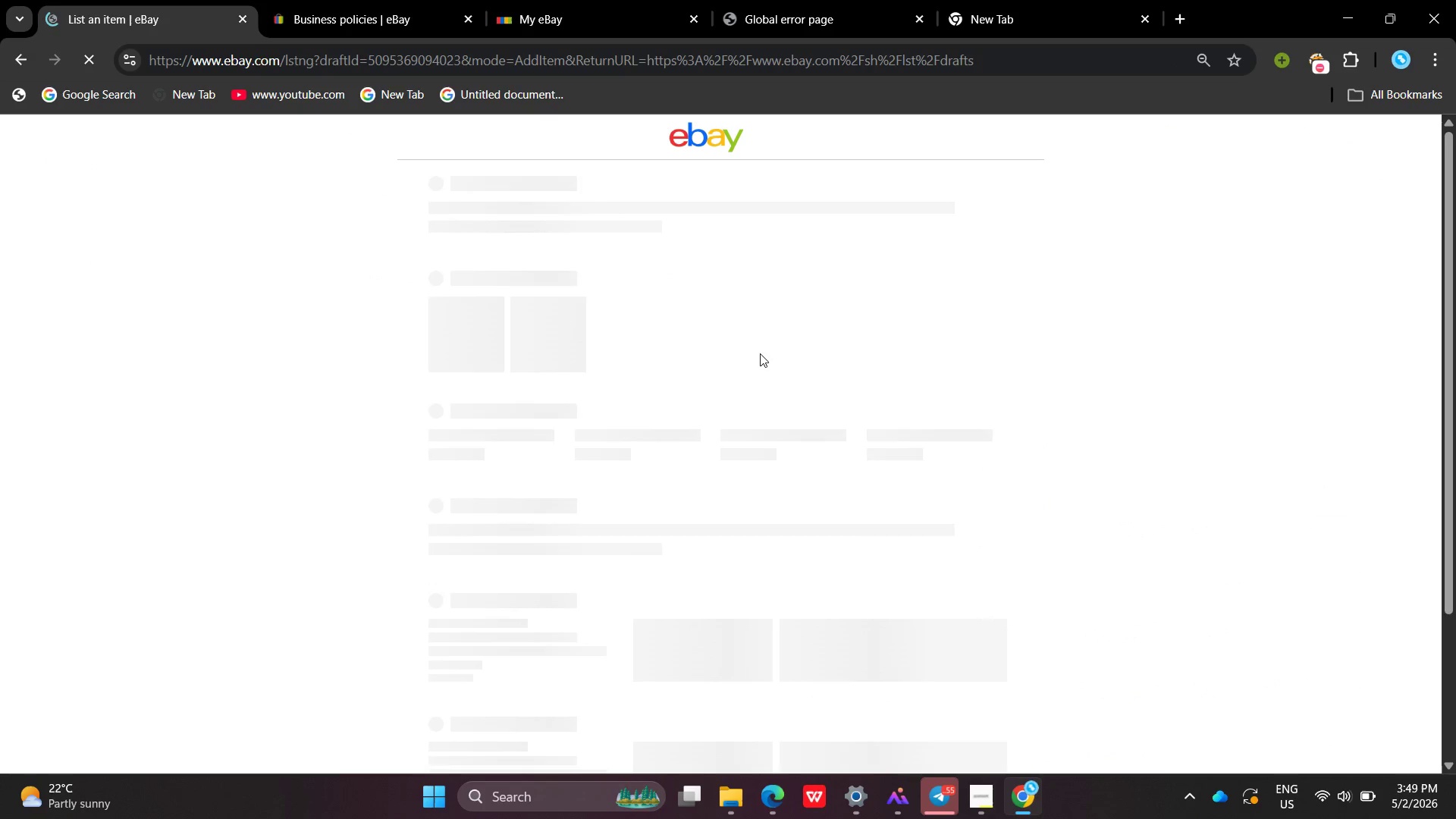 
wait(8.16)
 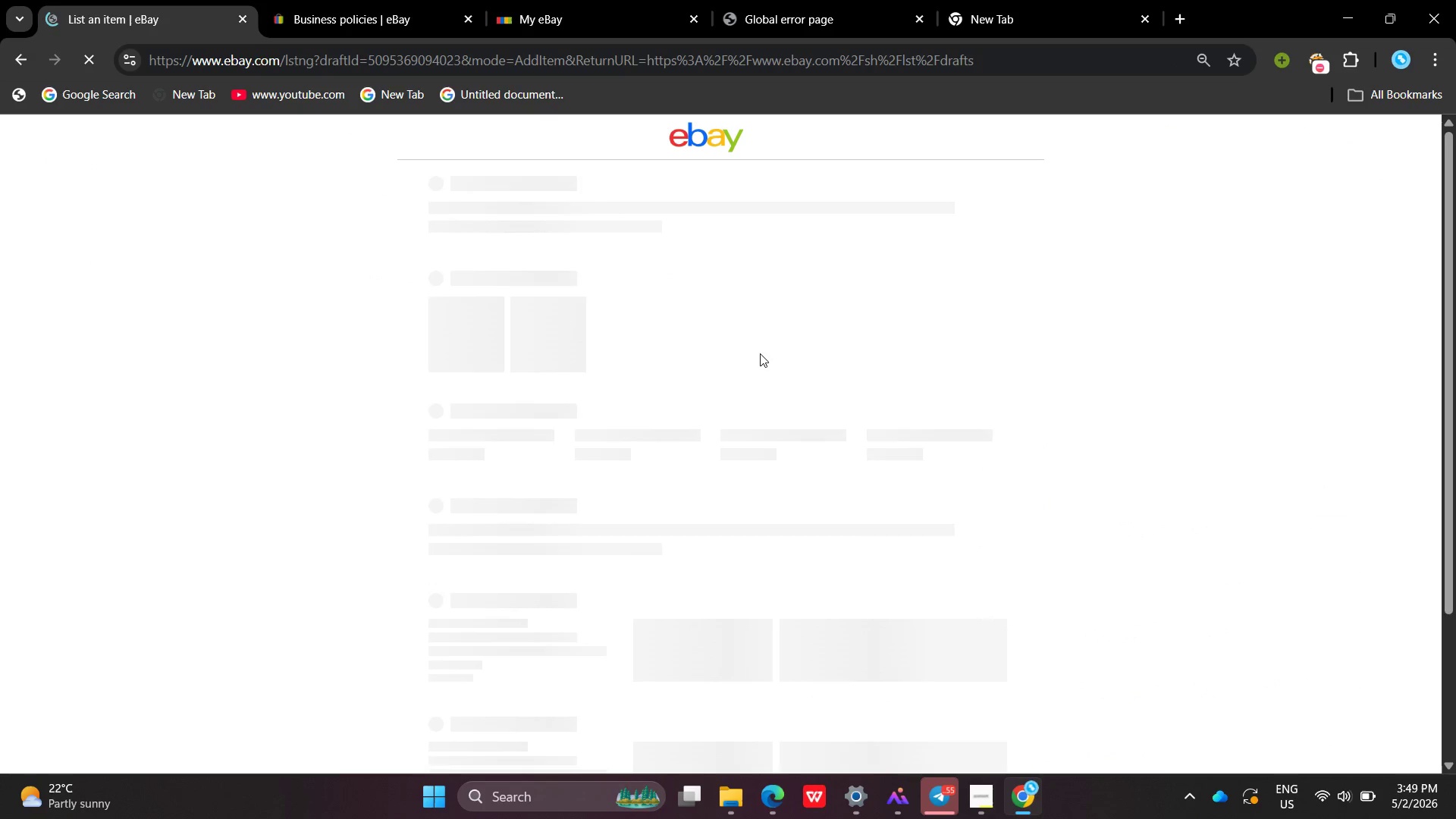 
left_click([863, 413])
 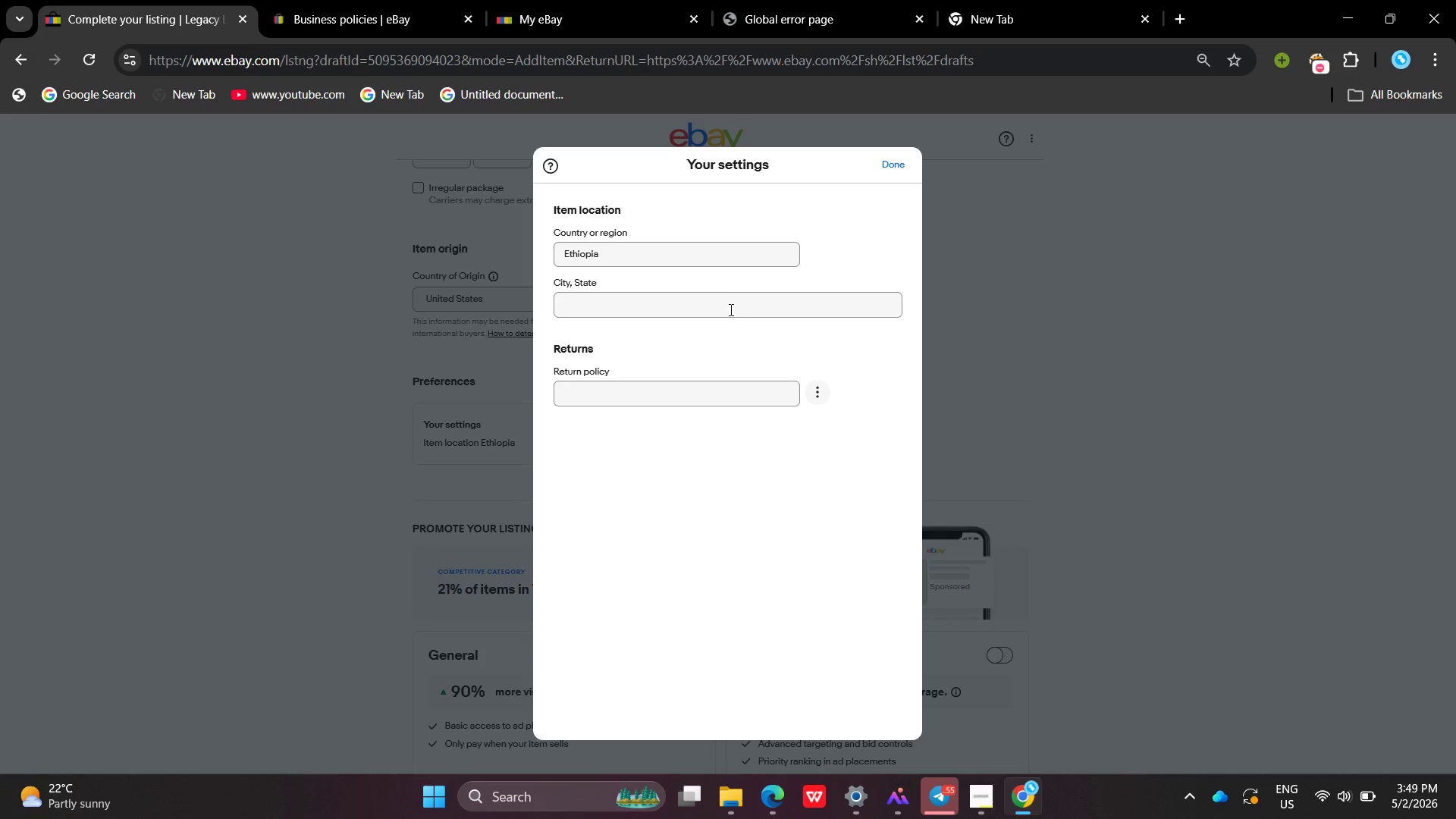 
left_click([726, 306])
 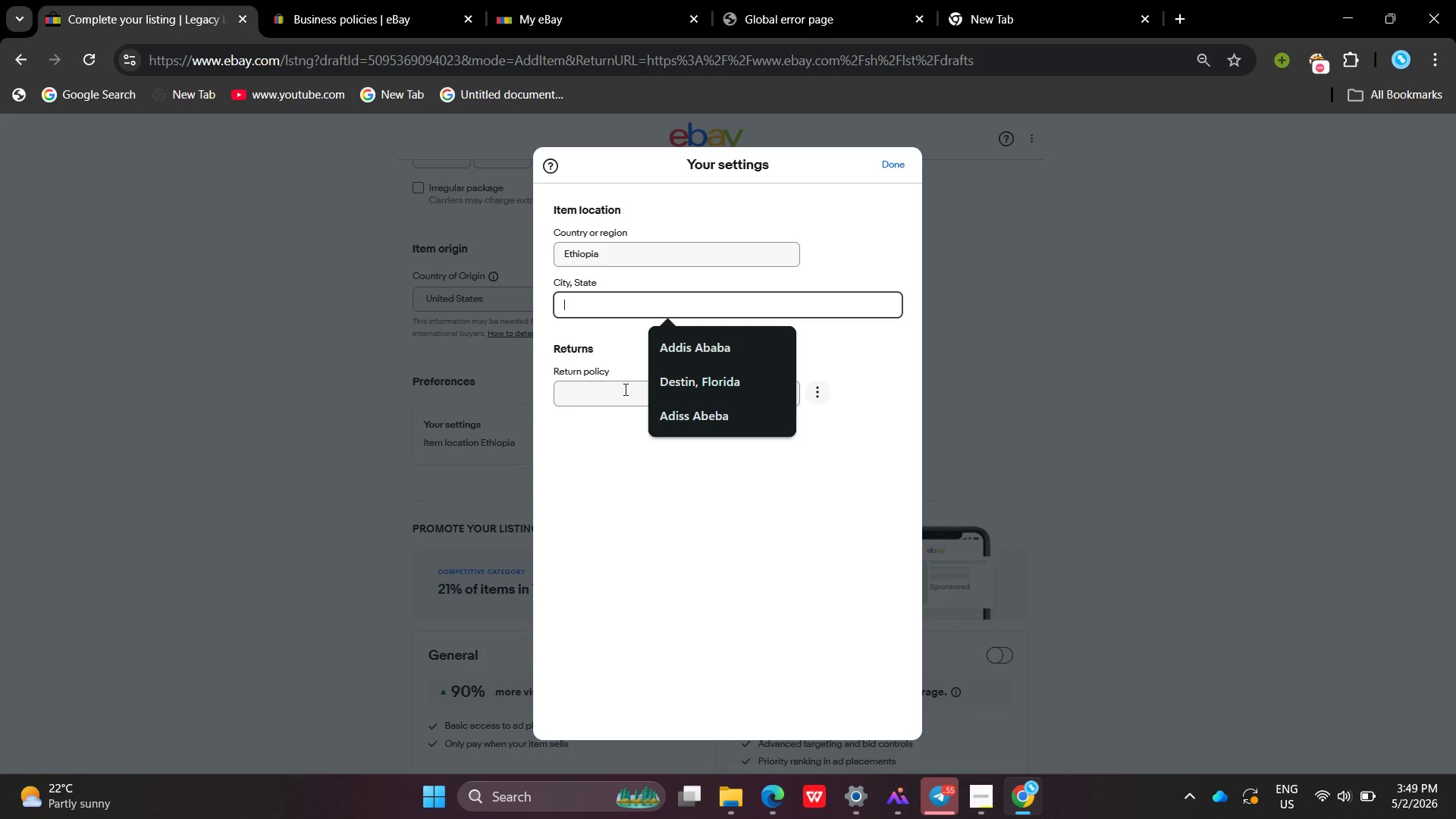 
left_click([624, 389])
 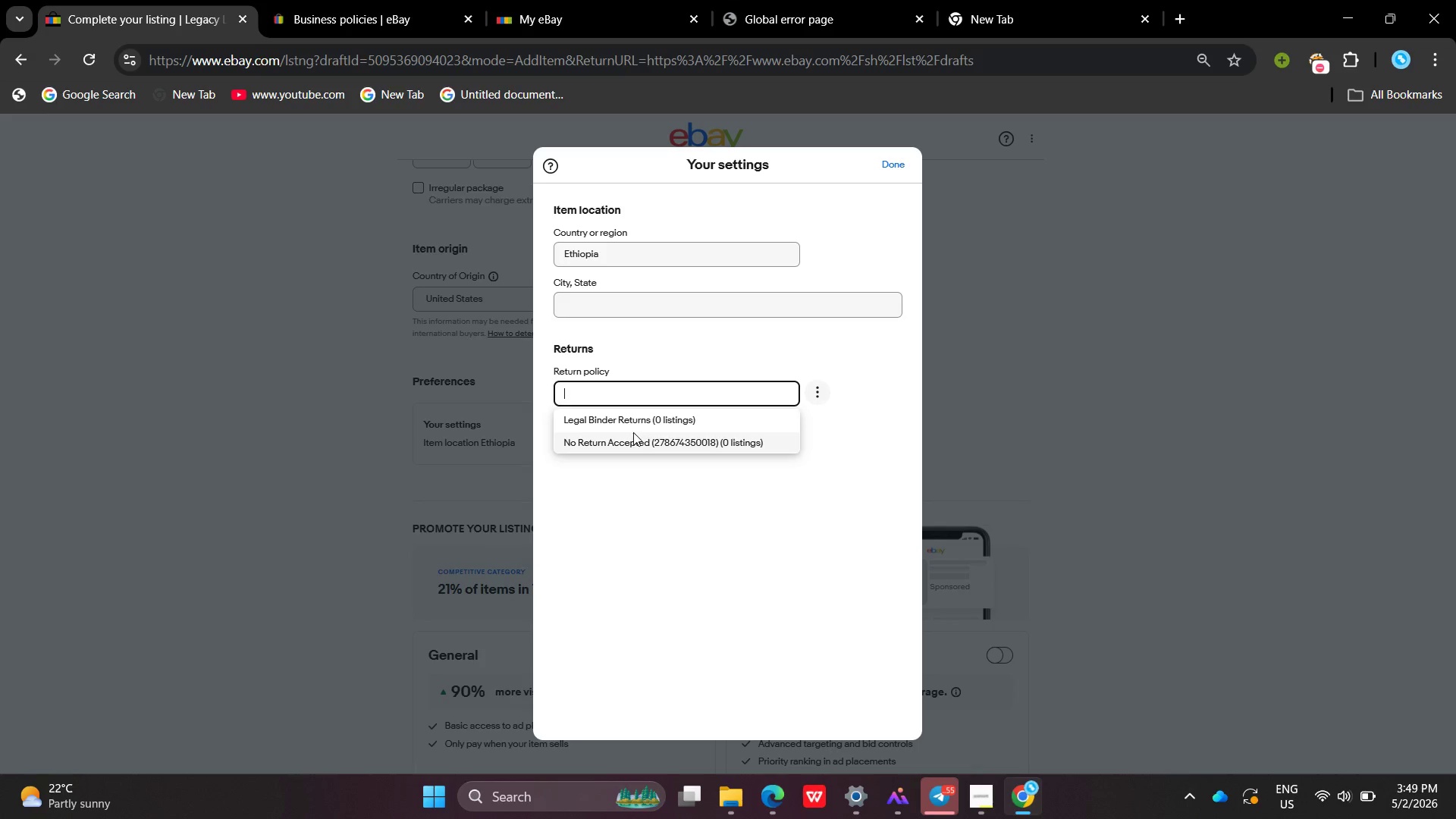 
left_click([626, 422])
 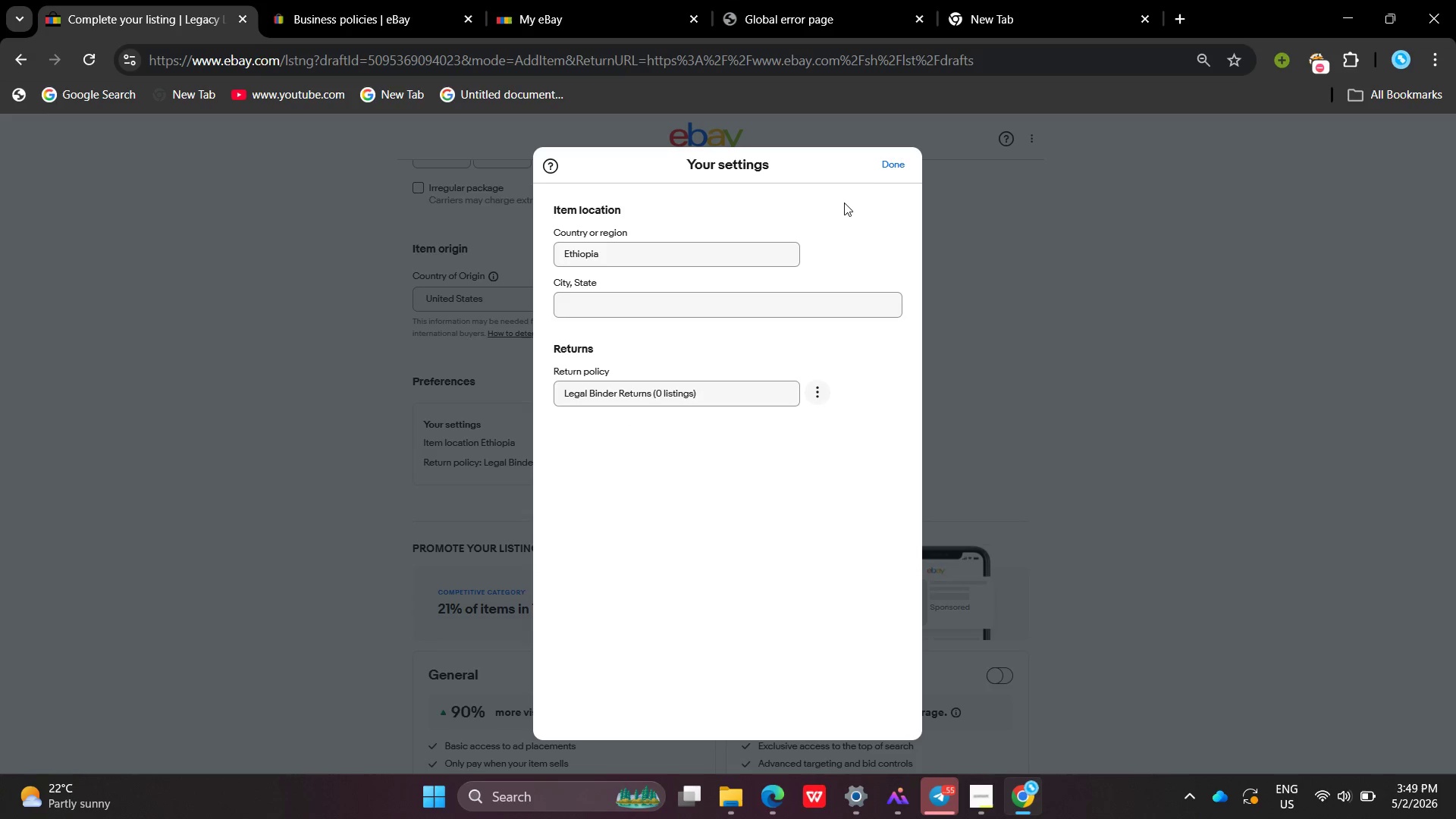 
left_click([896, 172])
 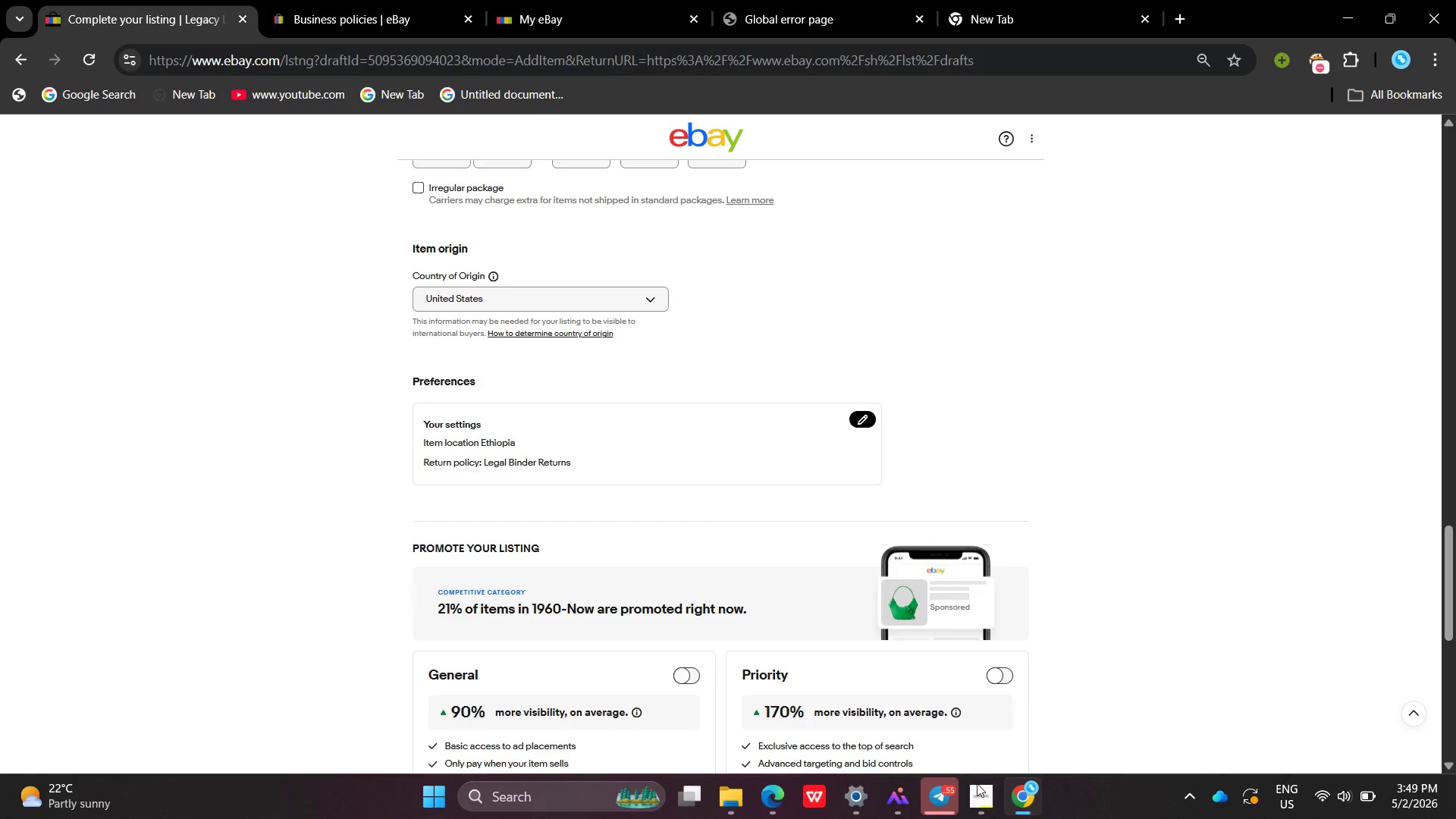 
left_click([972, 798])